 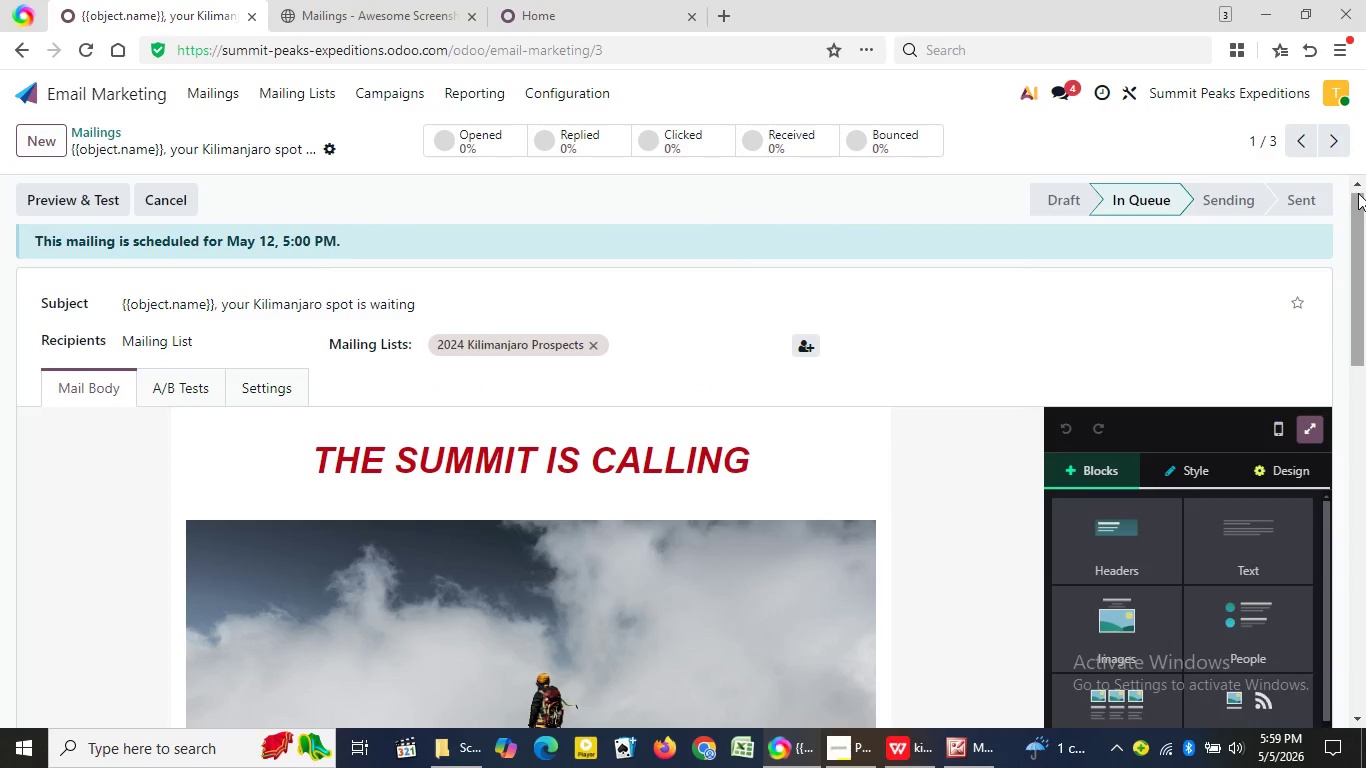 
left_click([196, 382])
 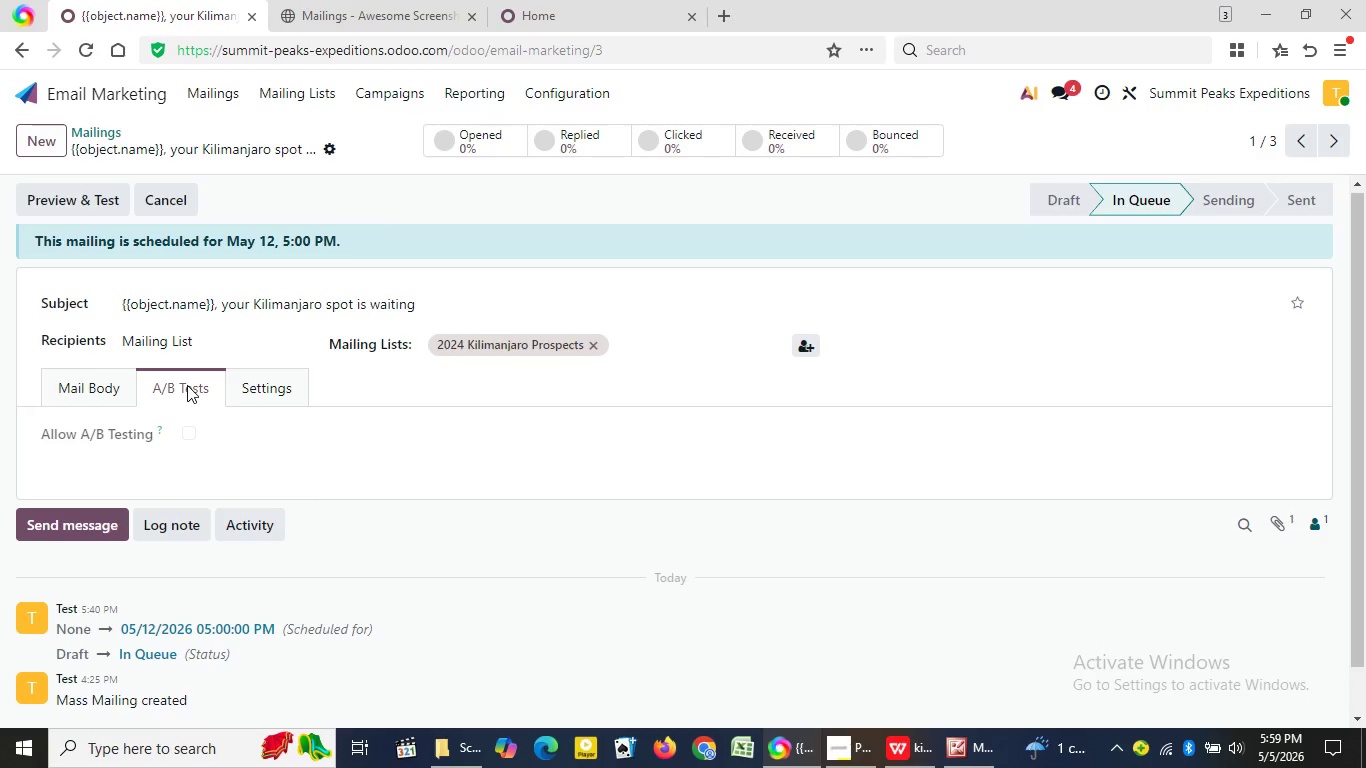 
wait(6.06)
 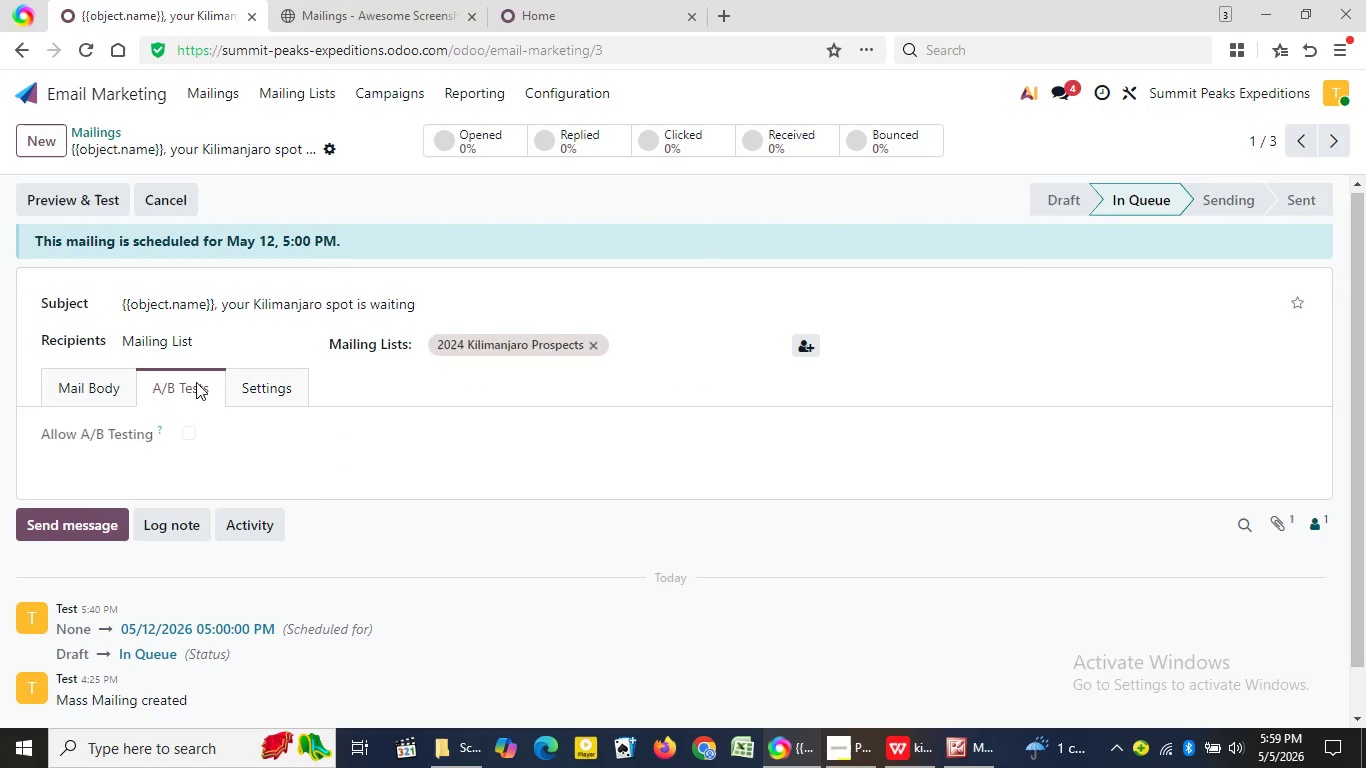 
left_click([127, 424])
 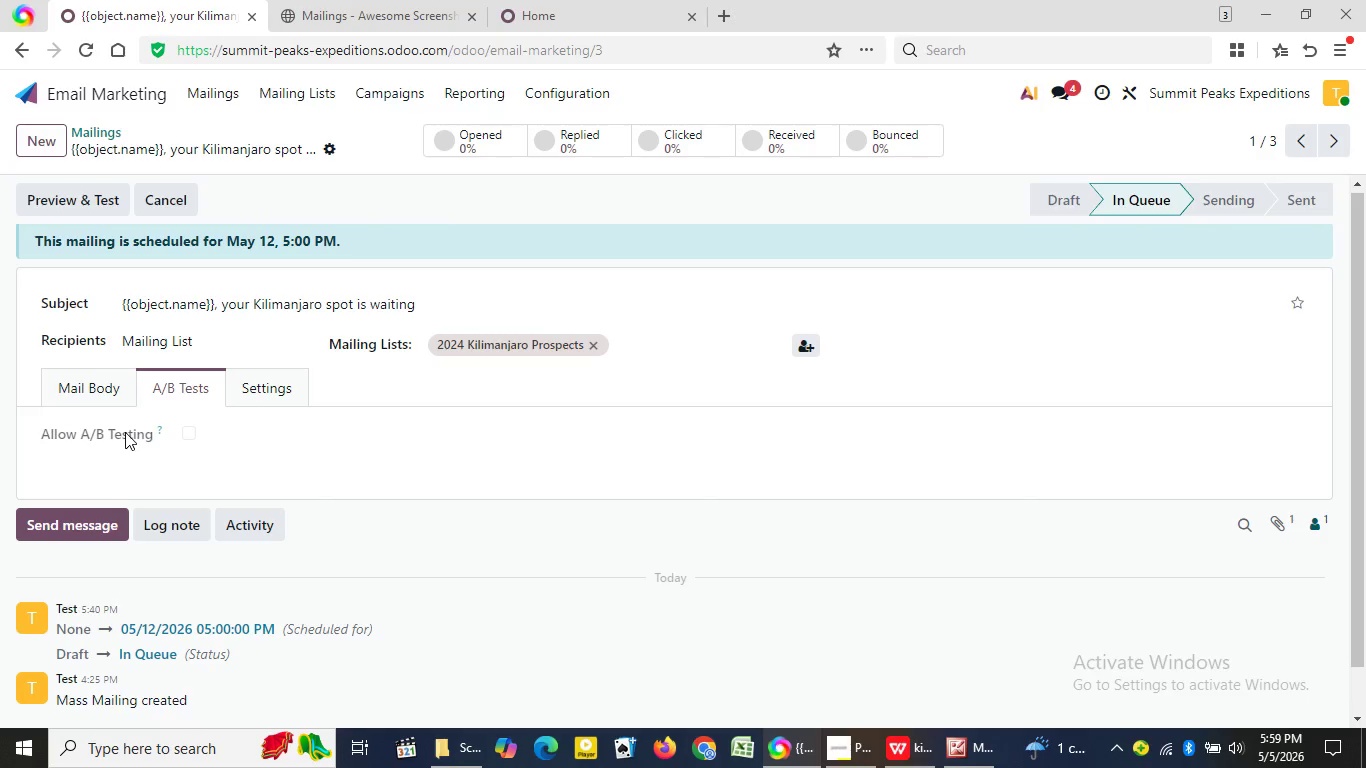 
left_click([125, 432])
 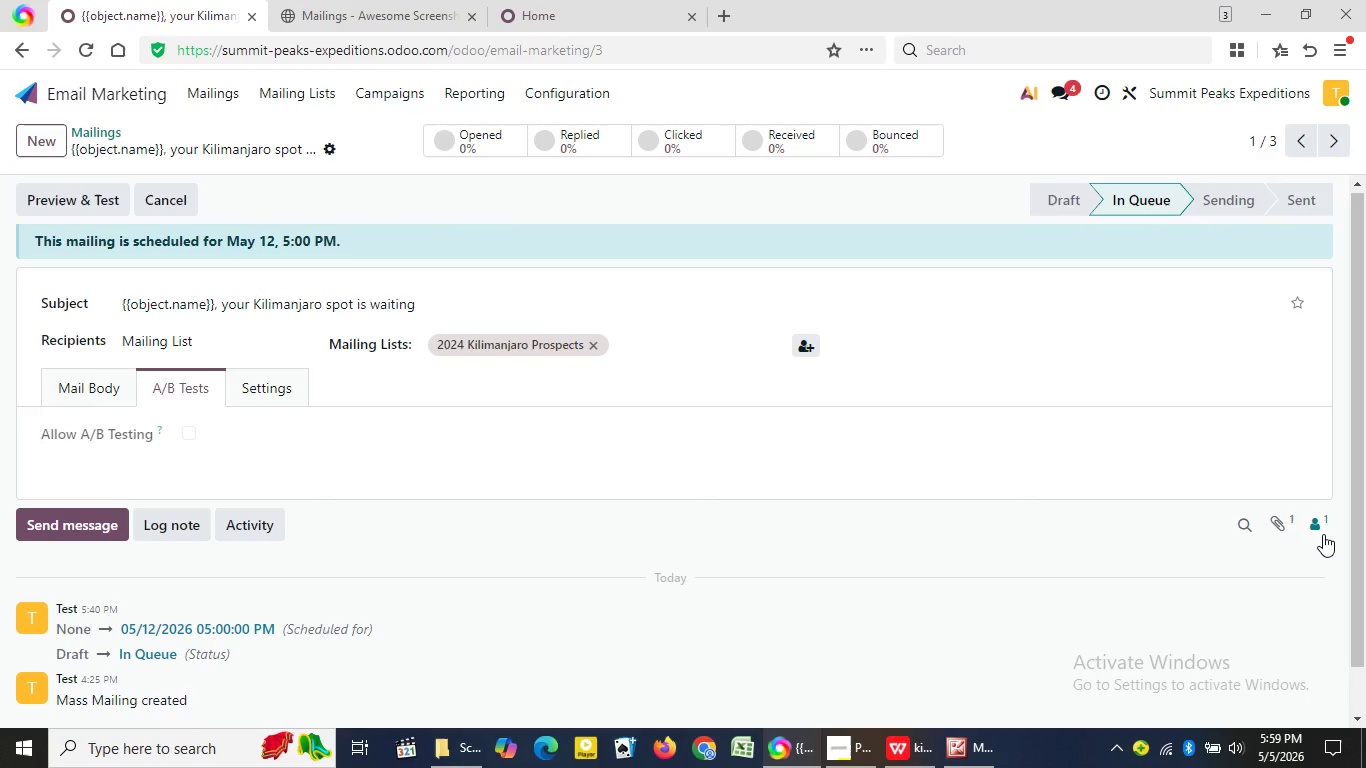 
wait(12.41)
 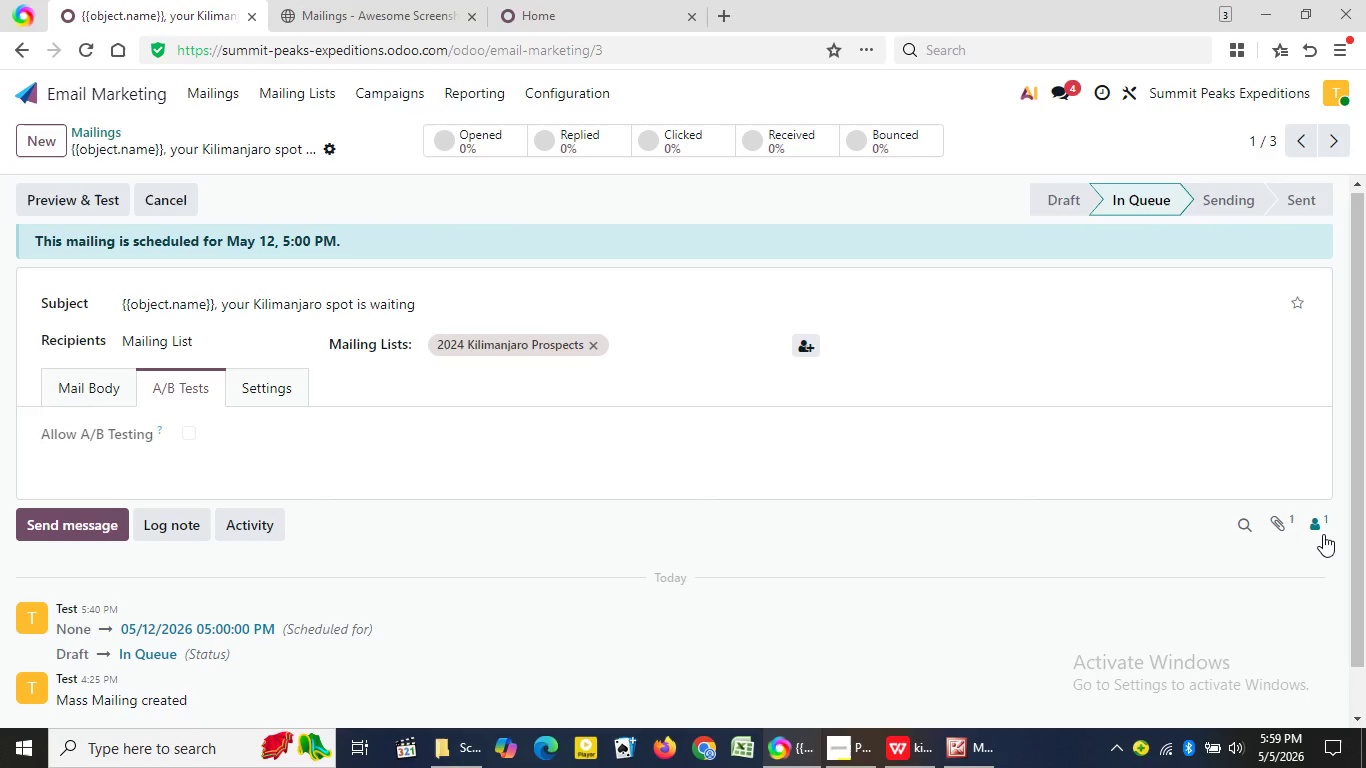 
left_click([528, 90])
 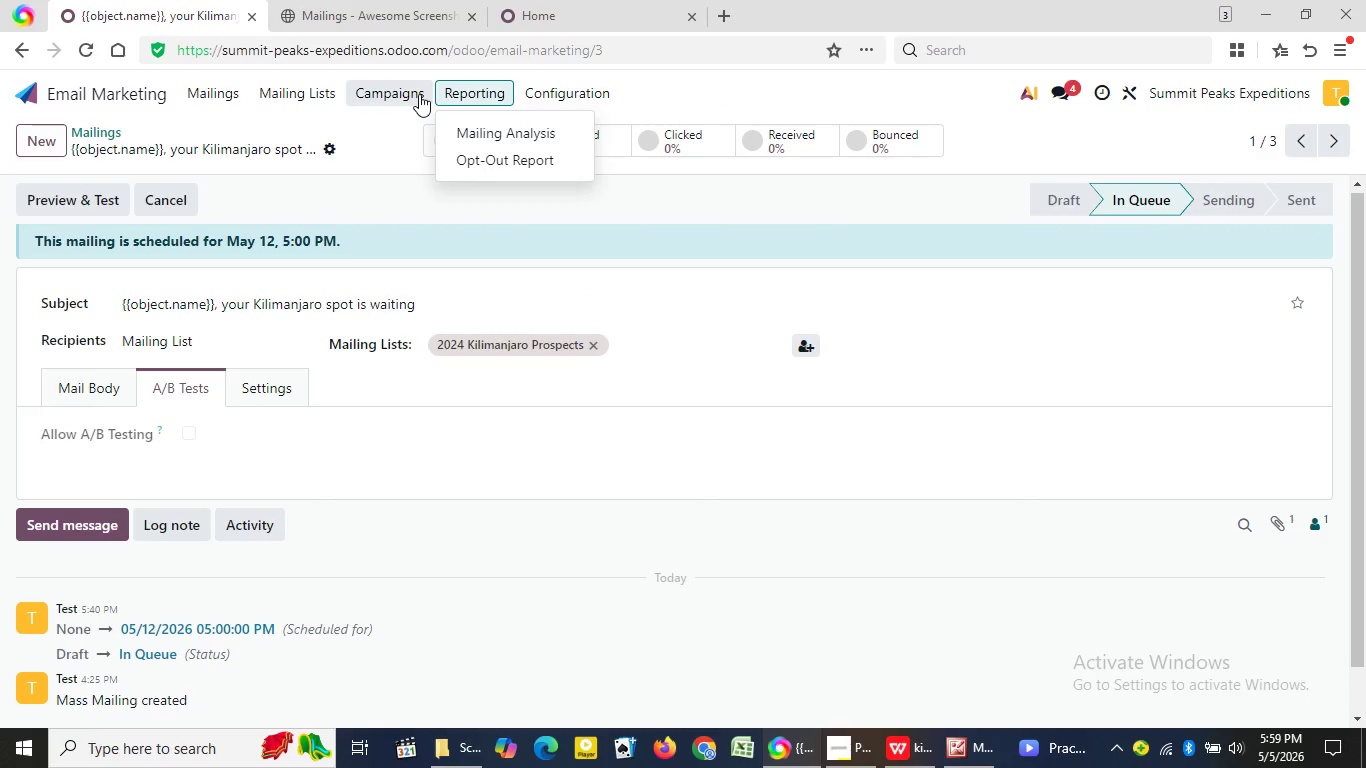 
left_click([416, 92])
 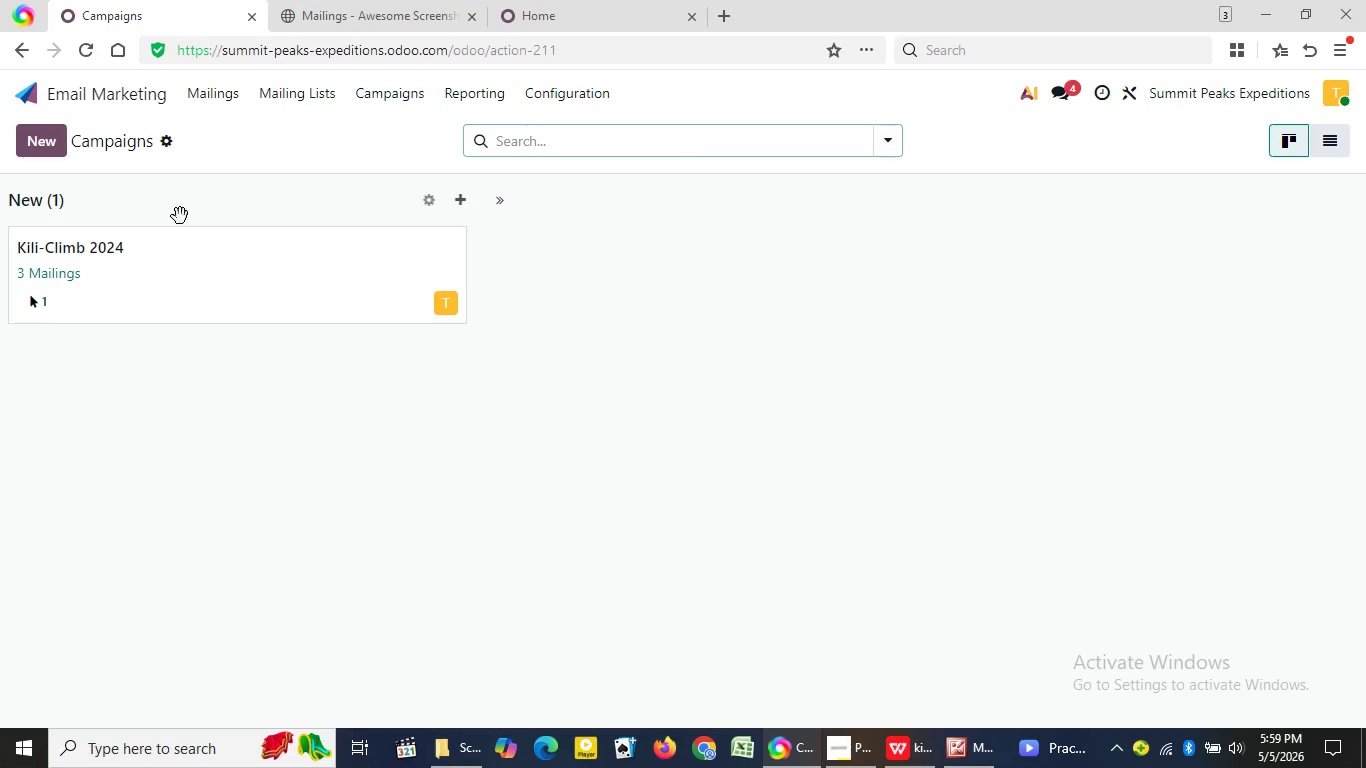 
left_click([143, 259])
 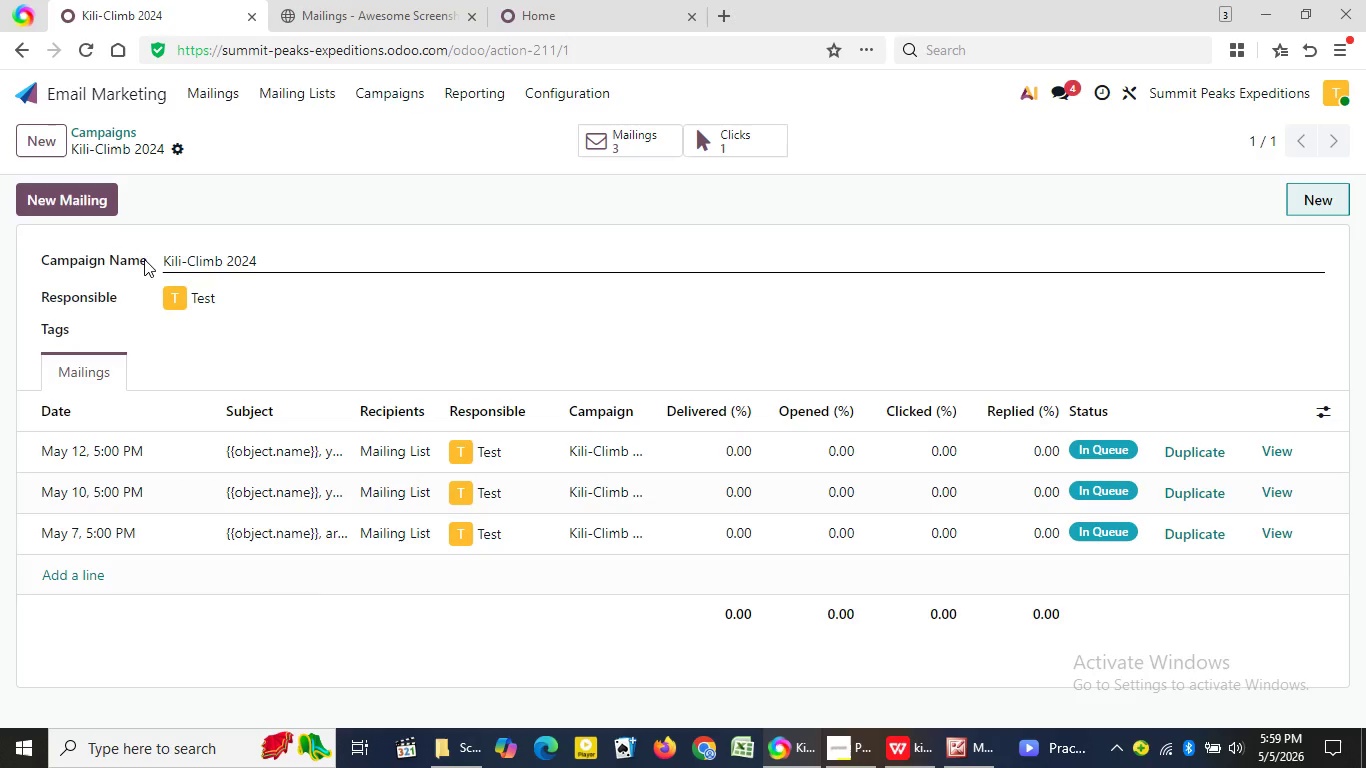 
wait(10.92)
 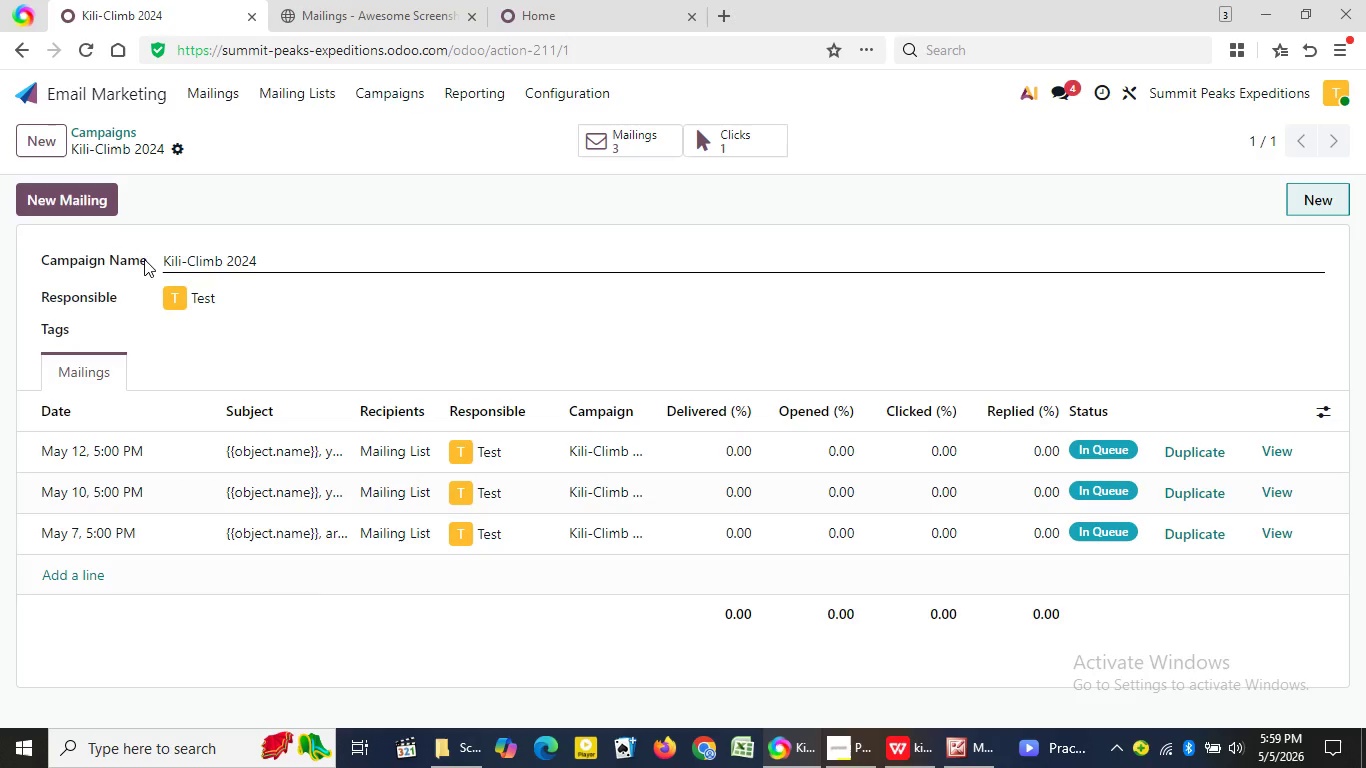 
left_click([867, 746])